 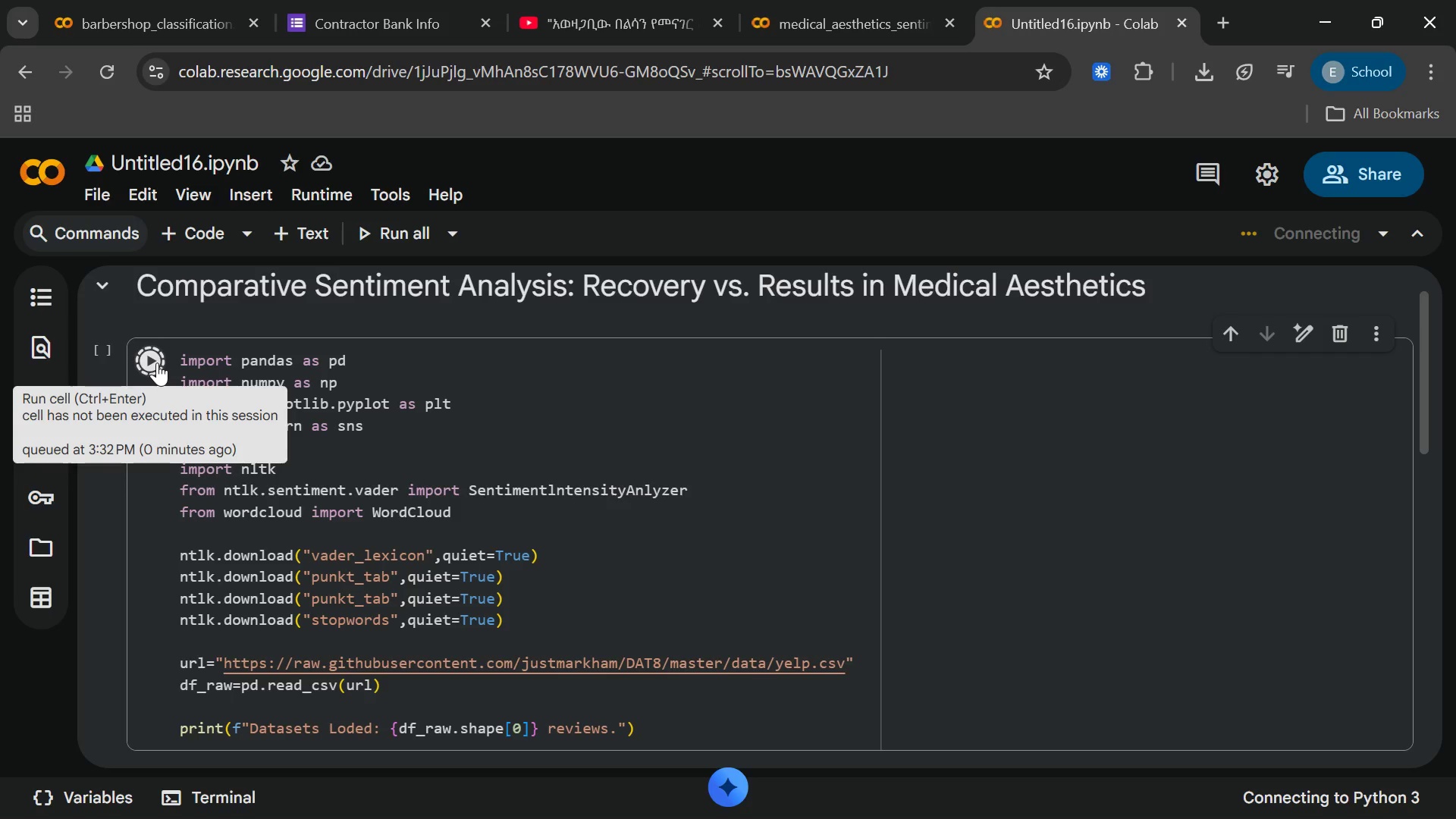 
left_click([544, 27])
 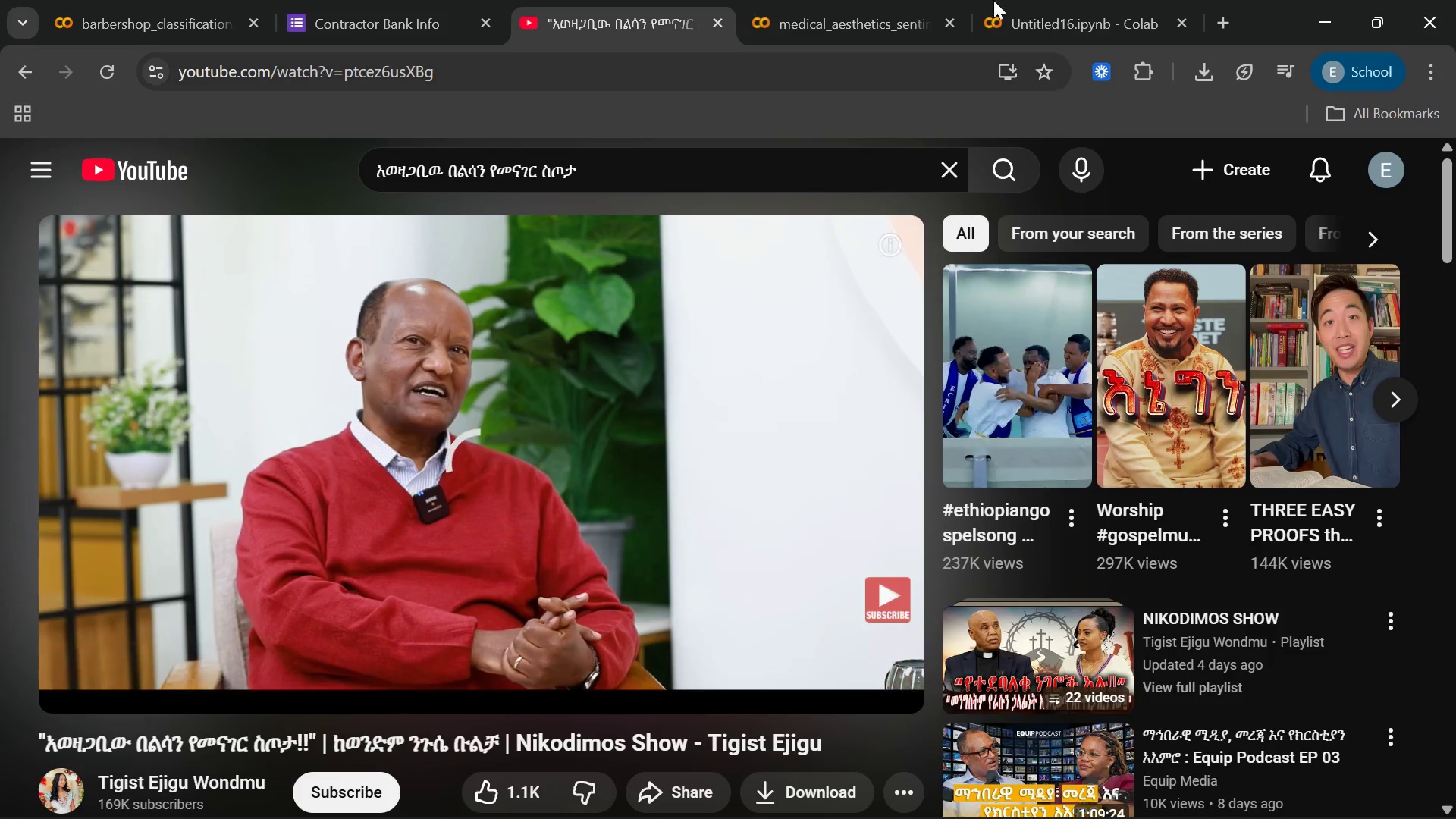 
mouse_move([1032, 27])
 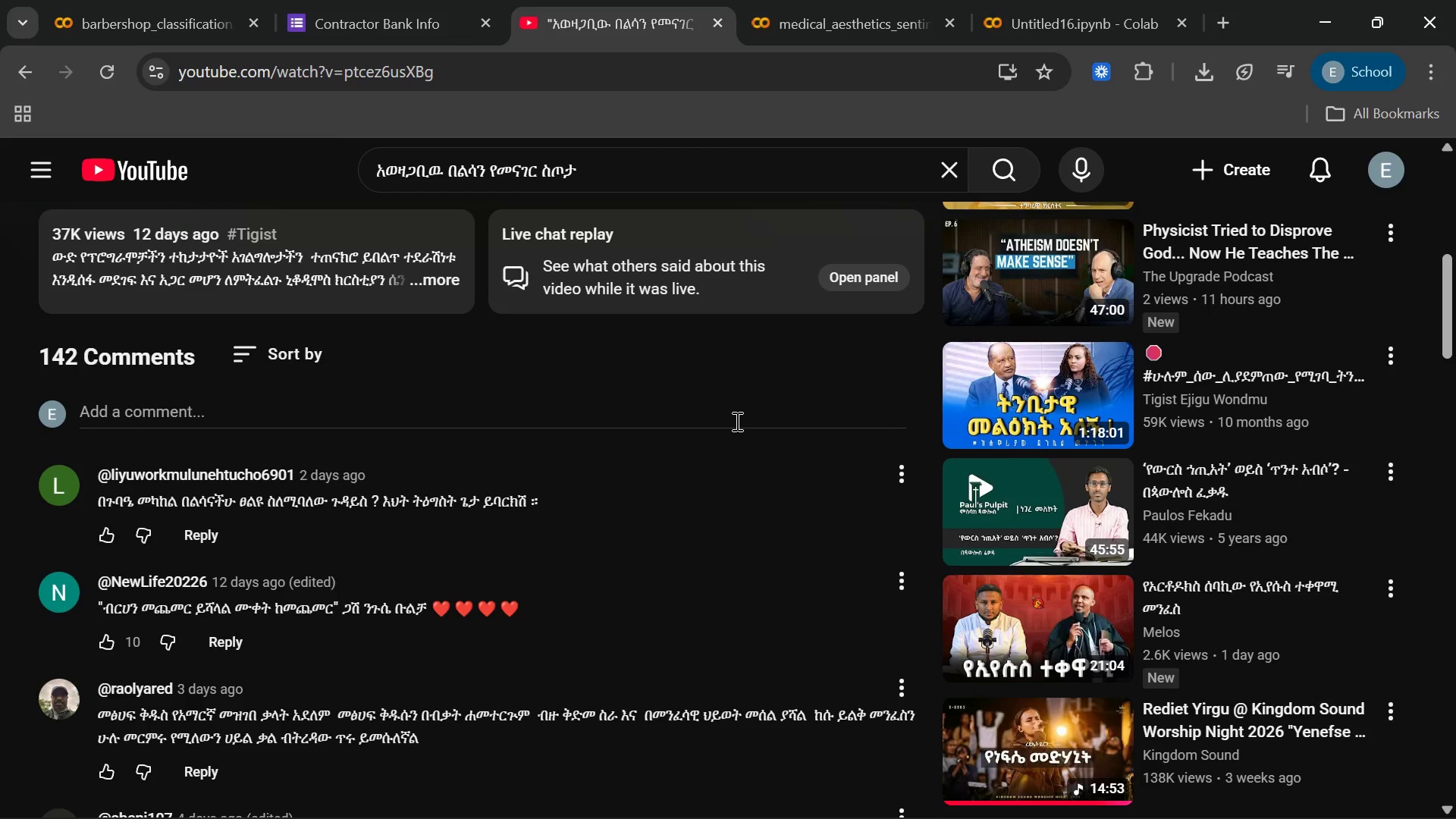 
wait(10.49)
 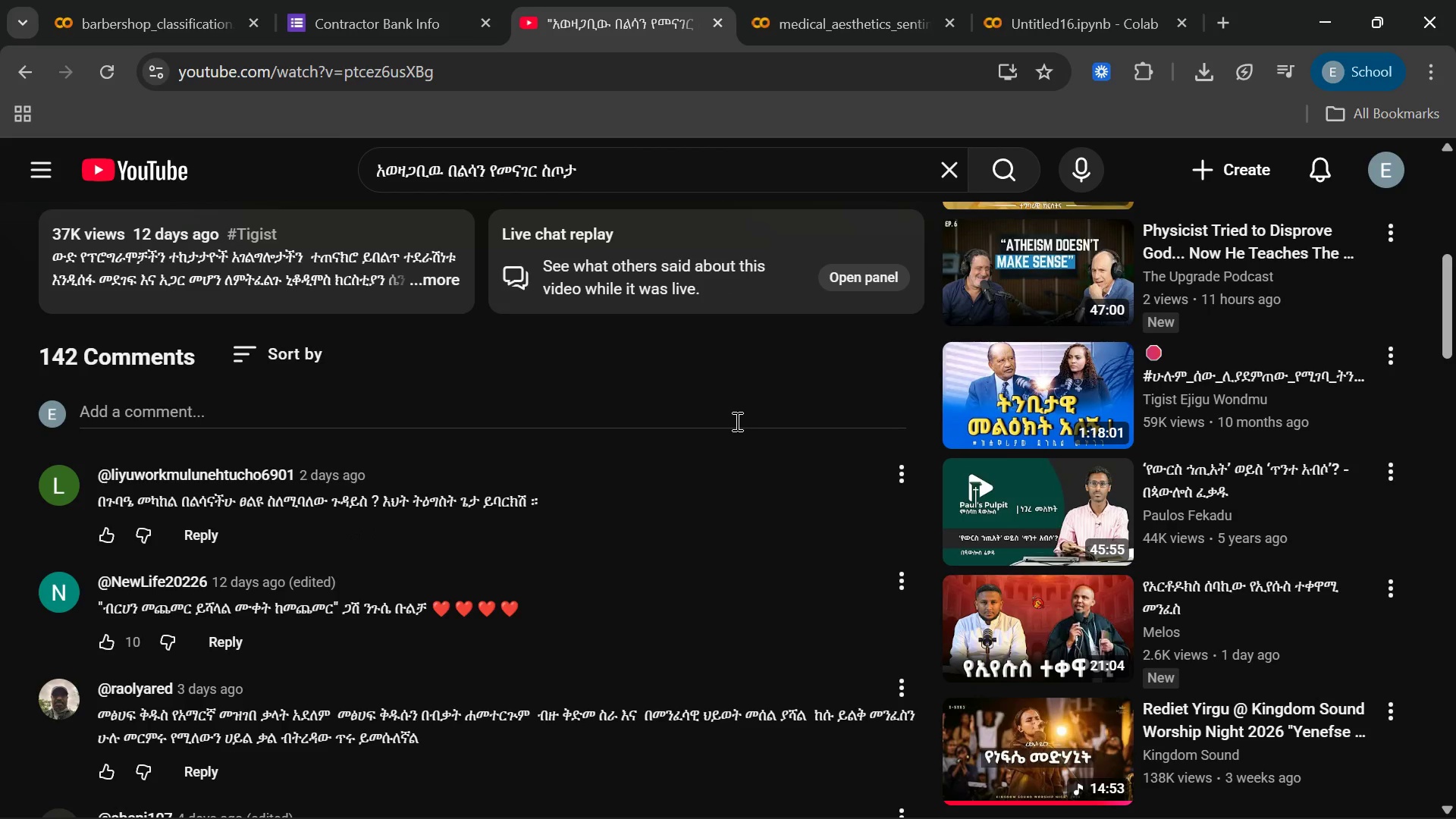 
left_click([1107, 0])
 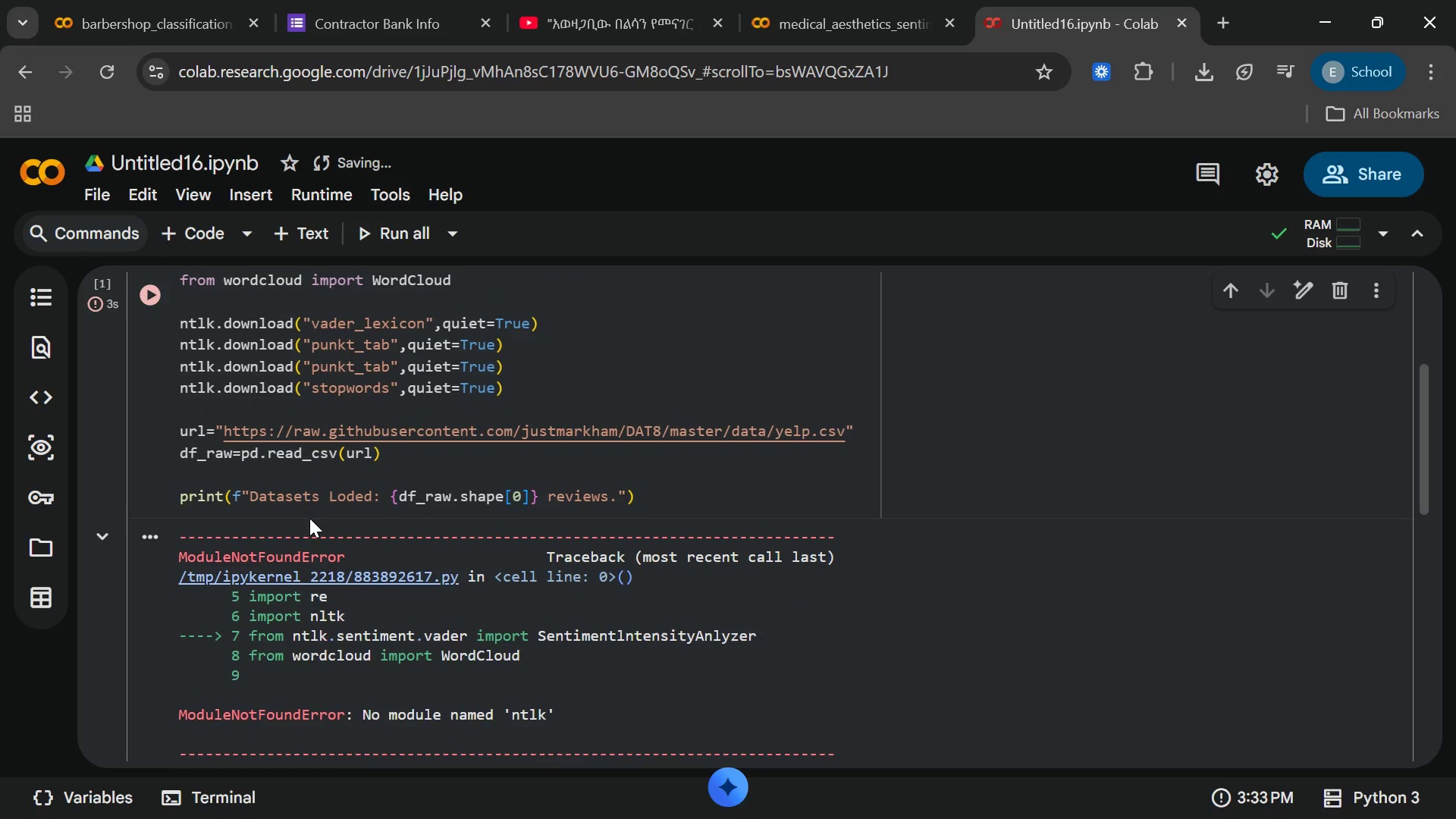 
wait(25.88)
 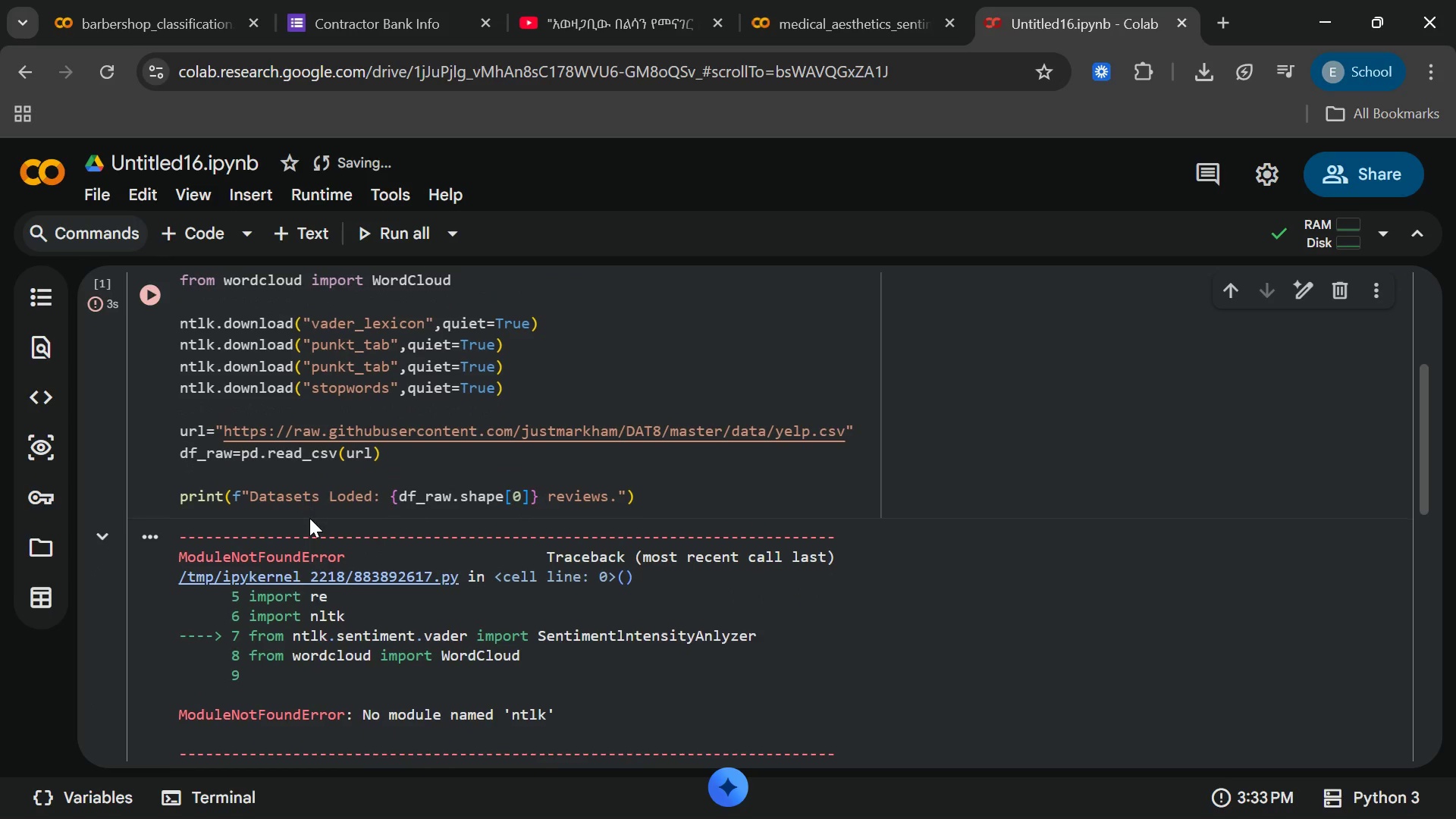 
left_click([248, 414])
 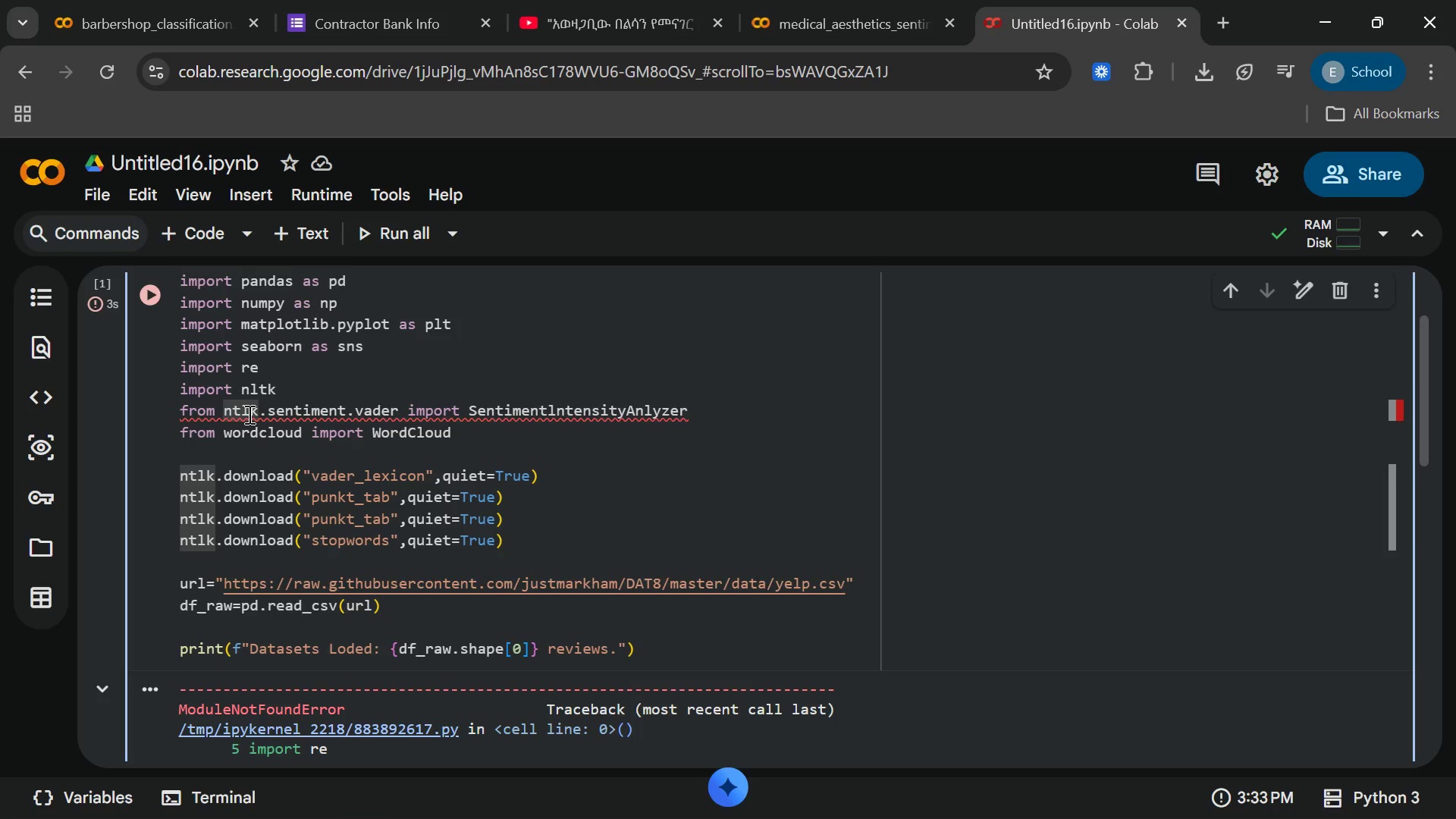 
key(Backspace)
key(Backspace)
type(lt)
 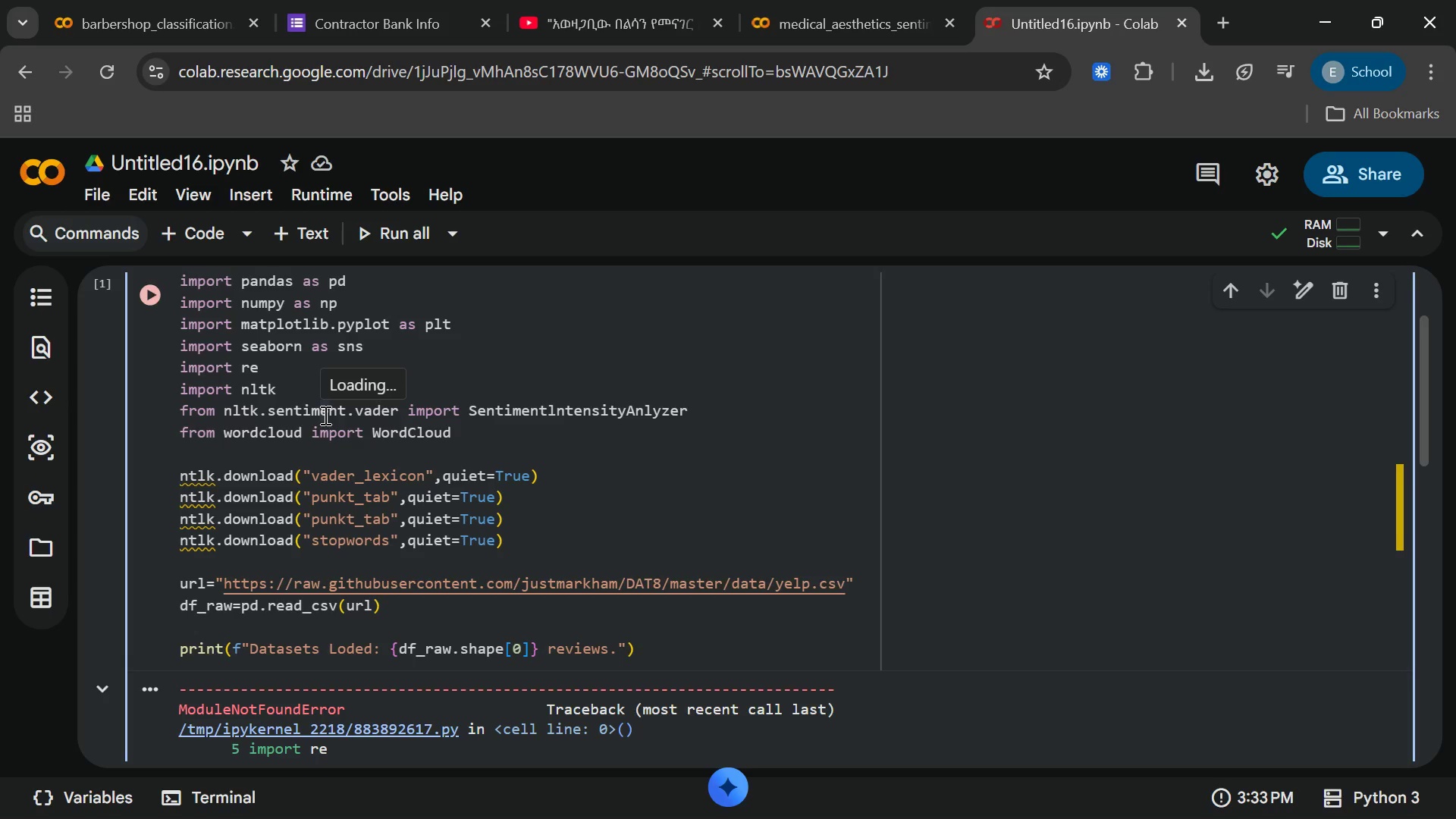 
left_click([160, 302])
 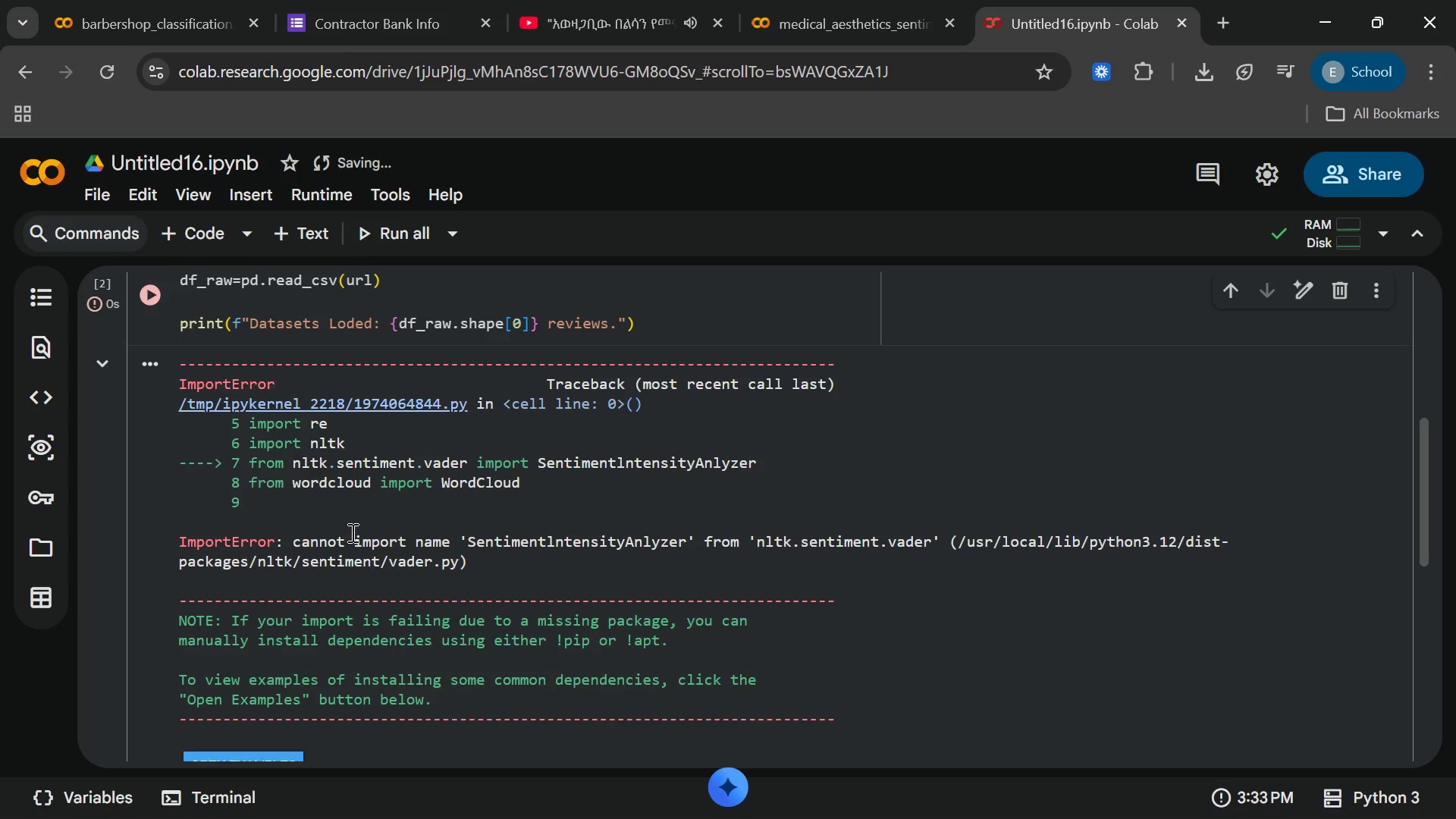 
wait(16.33)
 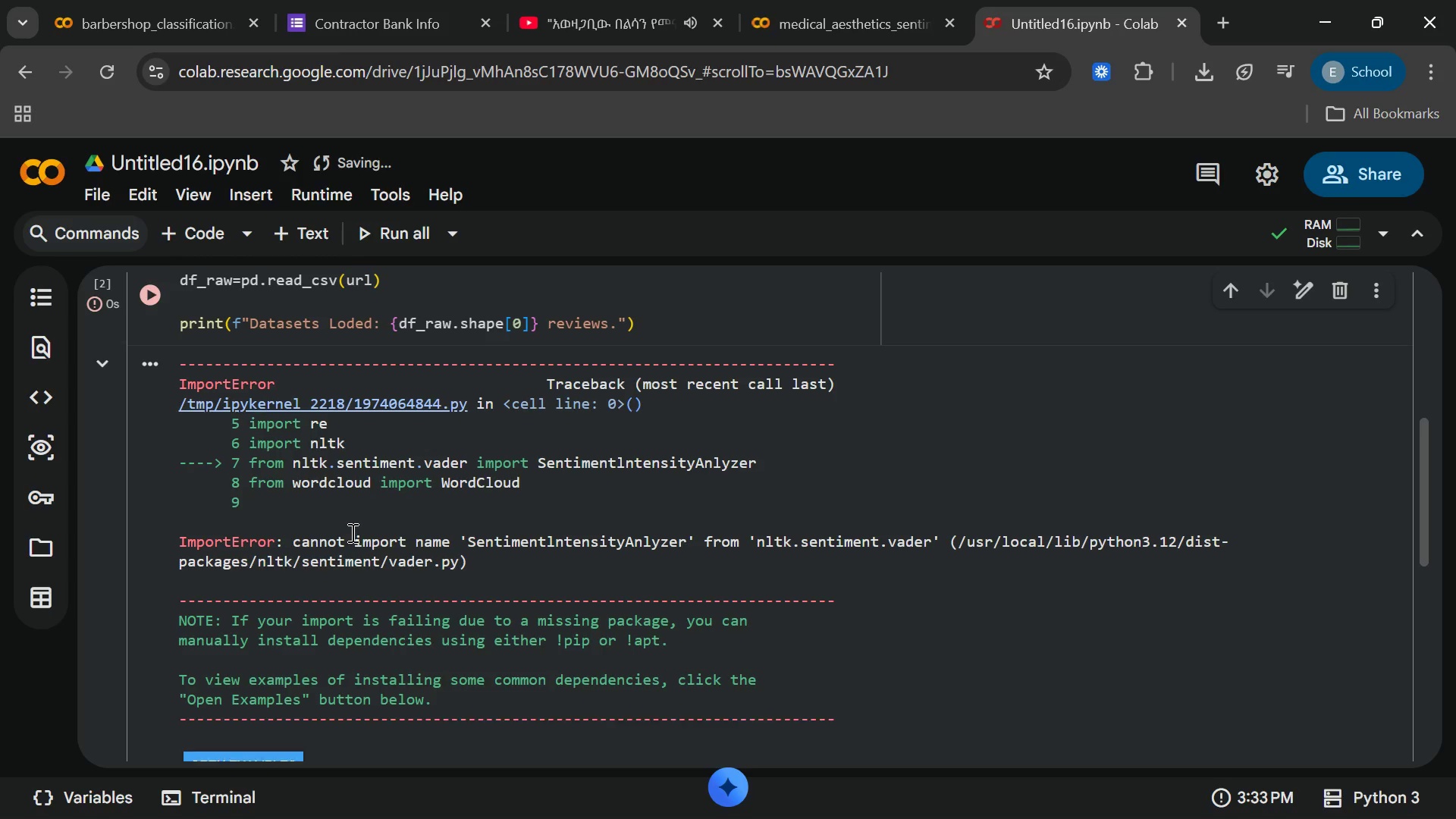 
left_click([494, 546])
 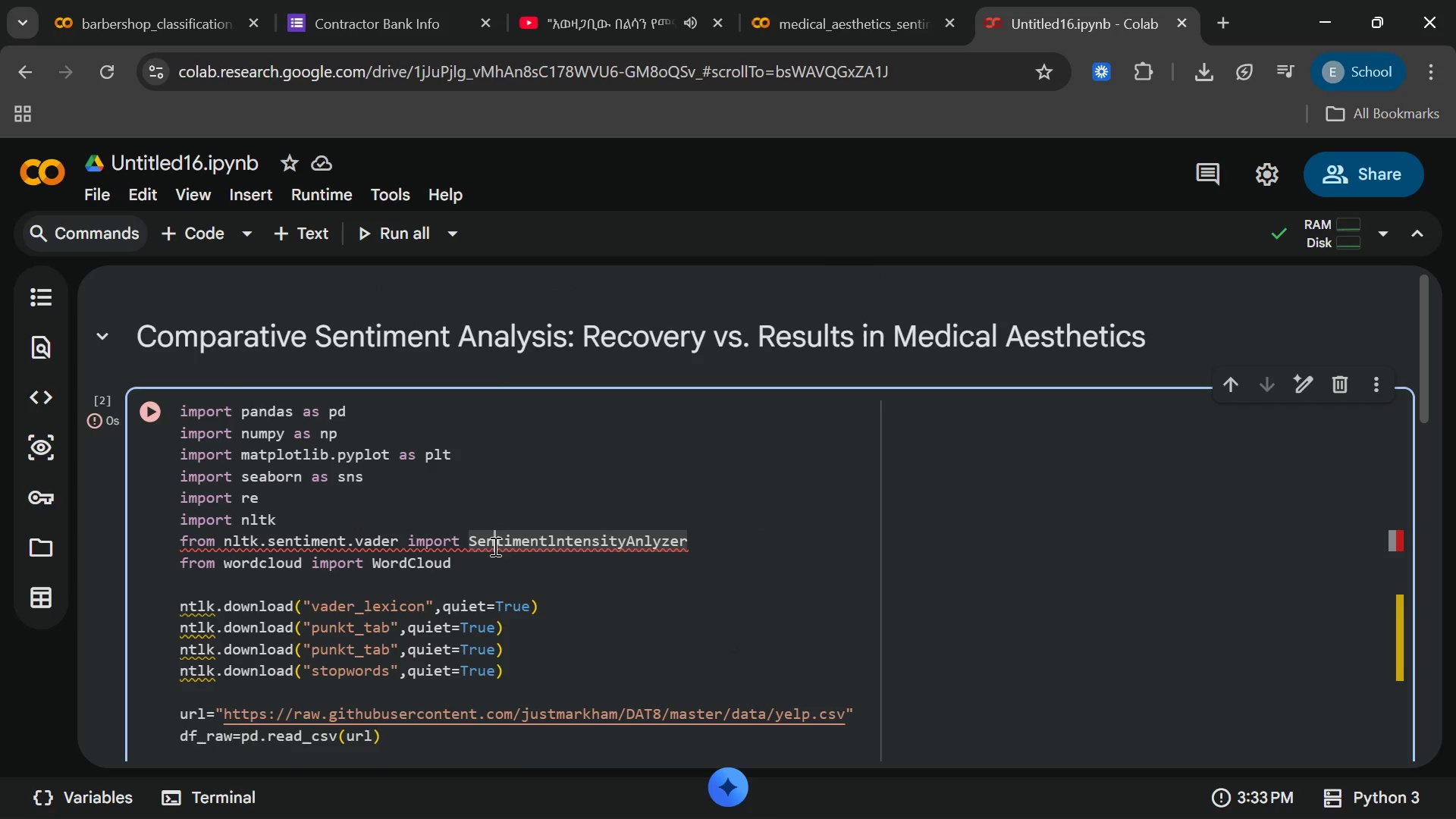 
left_click([516, 544])
 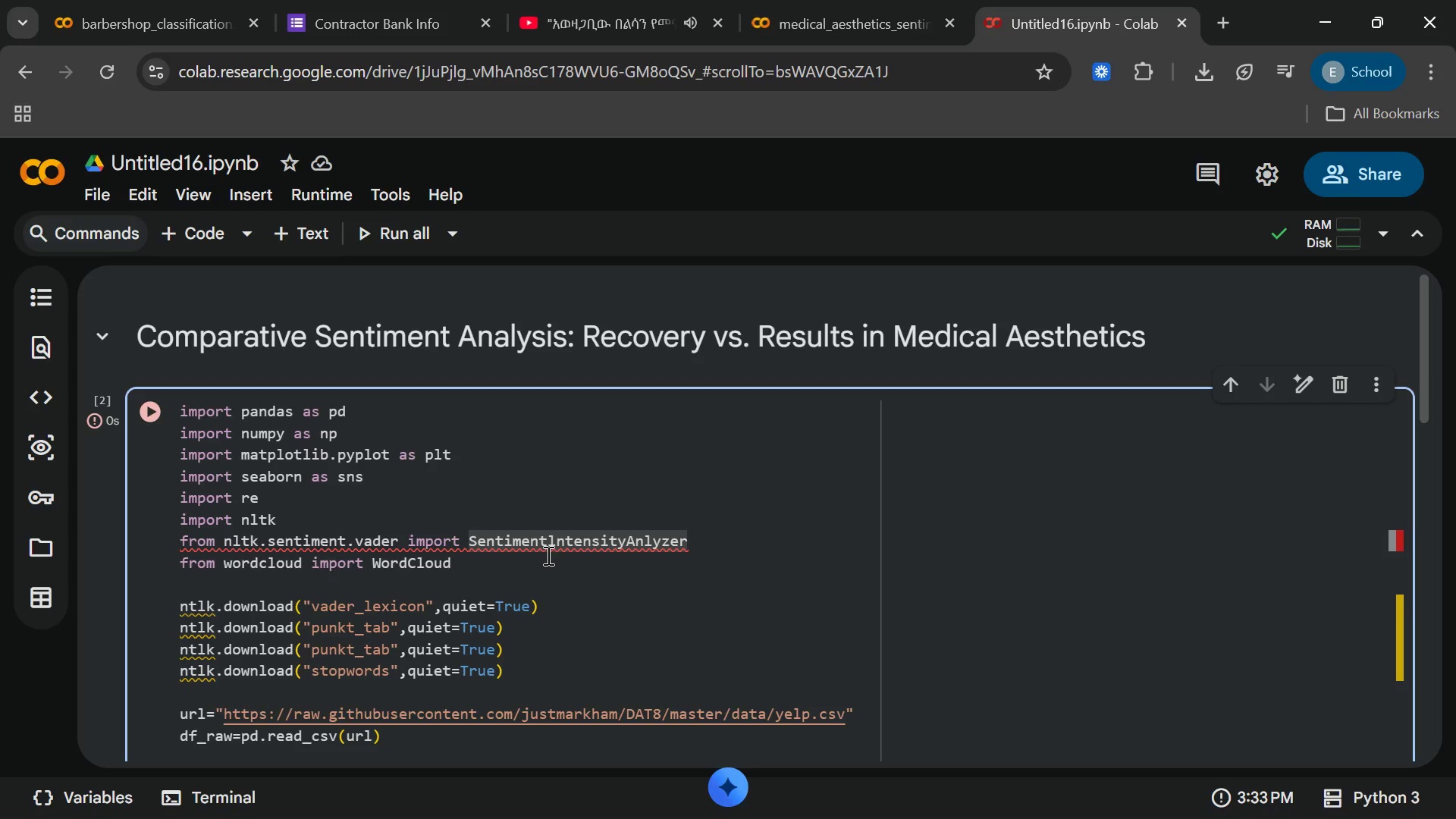 
wait(7.51)
 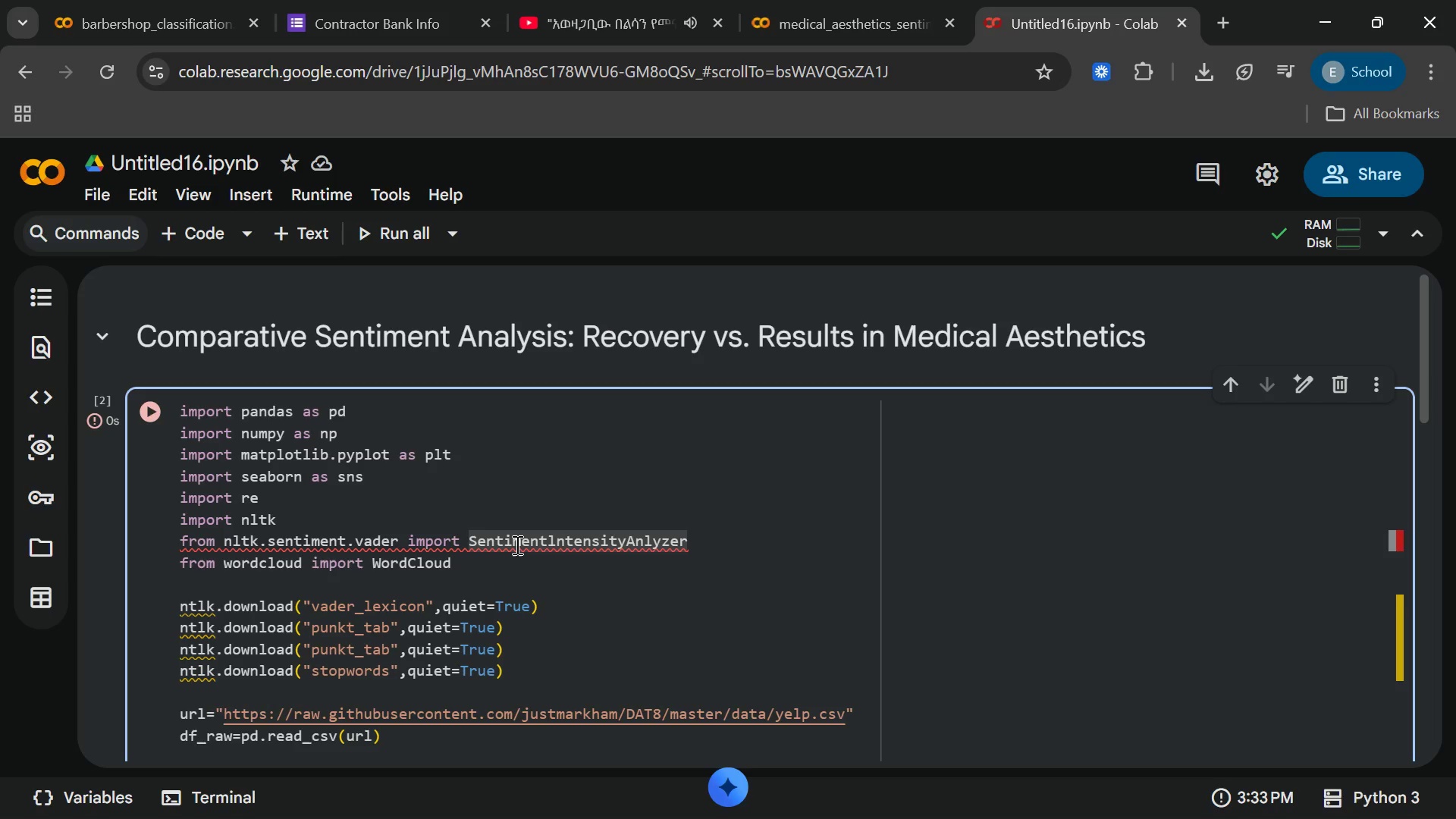 
left_click([548, 545])
 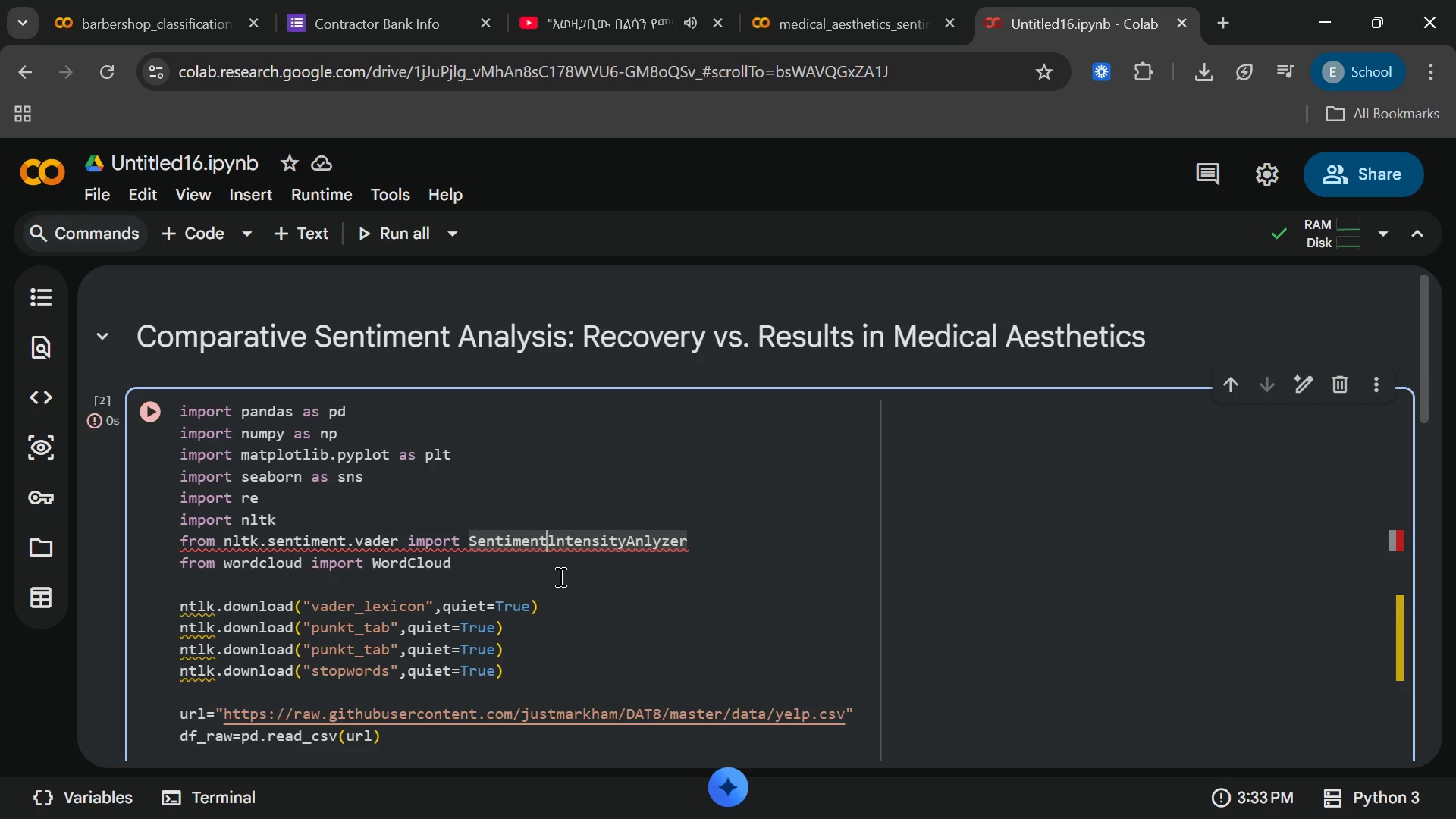 
left_click([572, 548])
 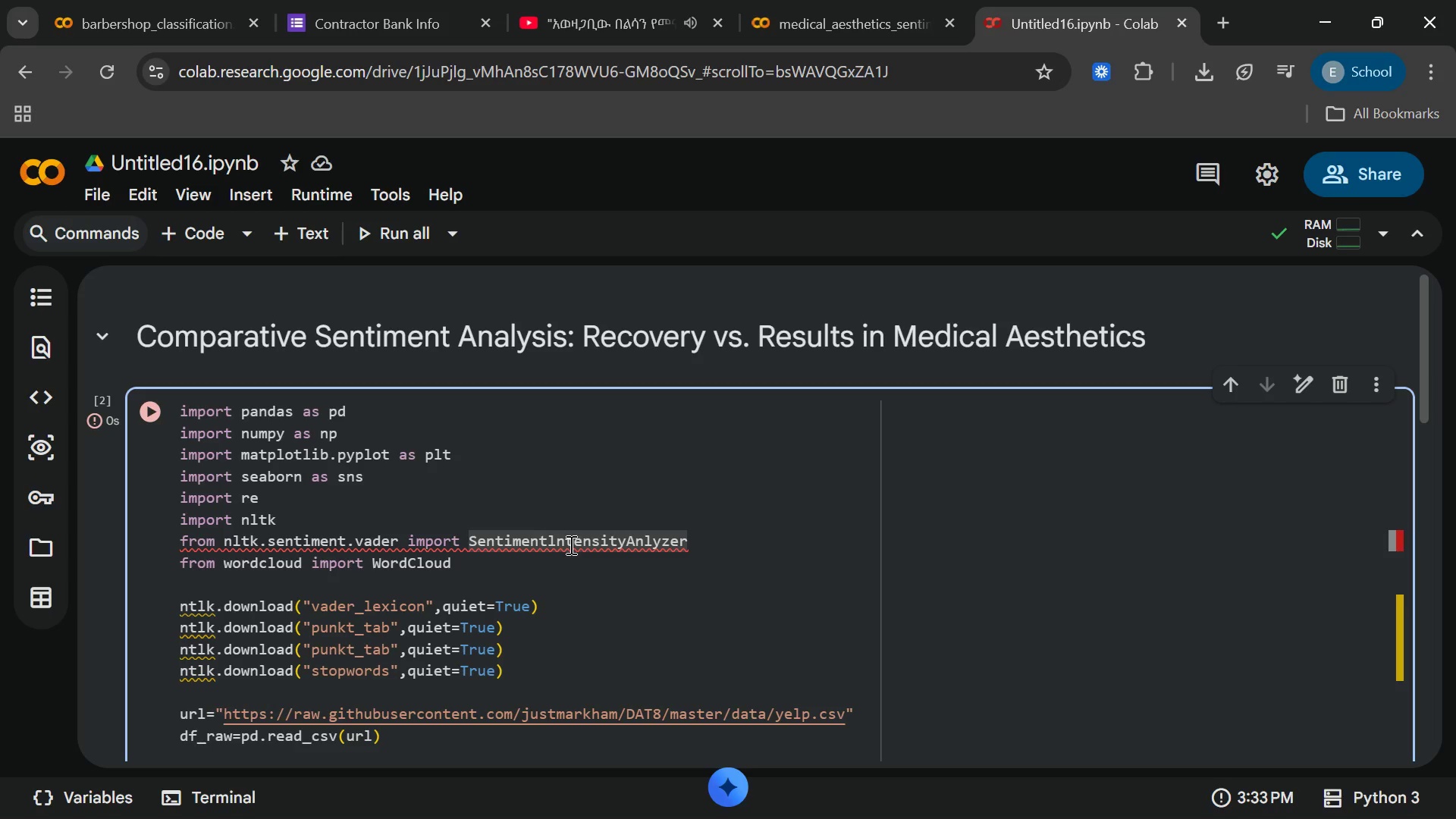 
left_click([570, 544])
 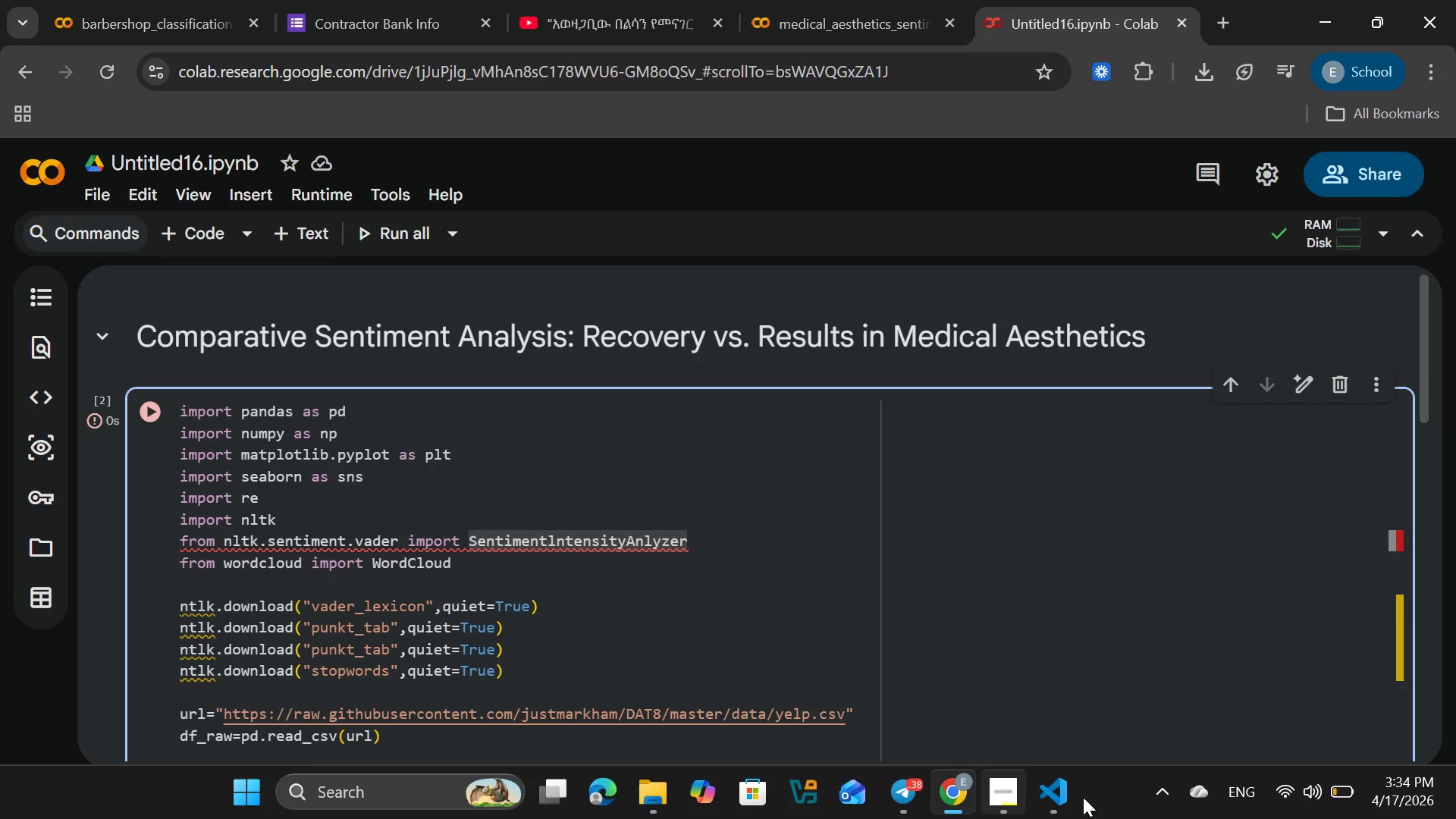 
left_click([996, 793])